 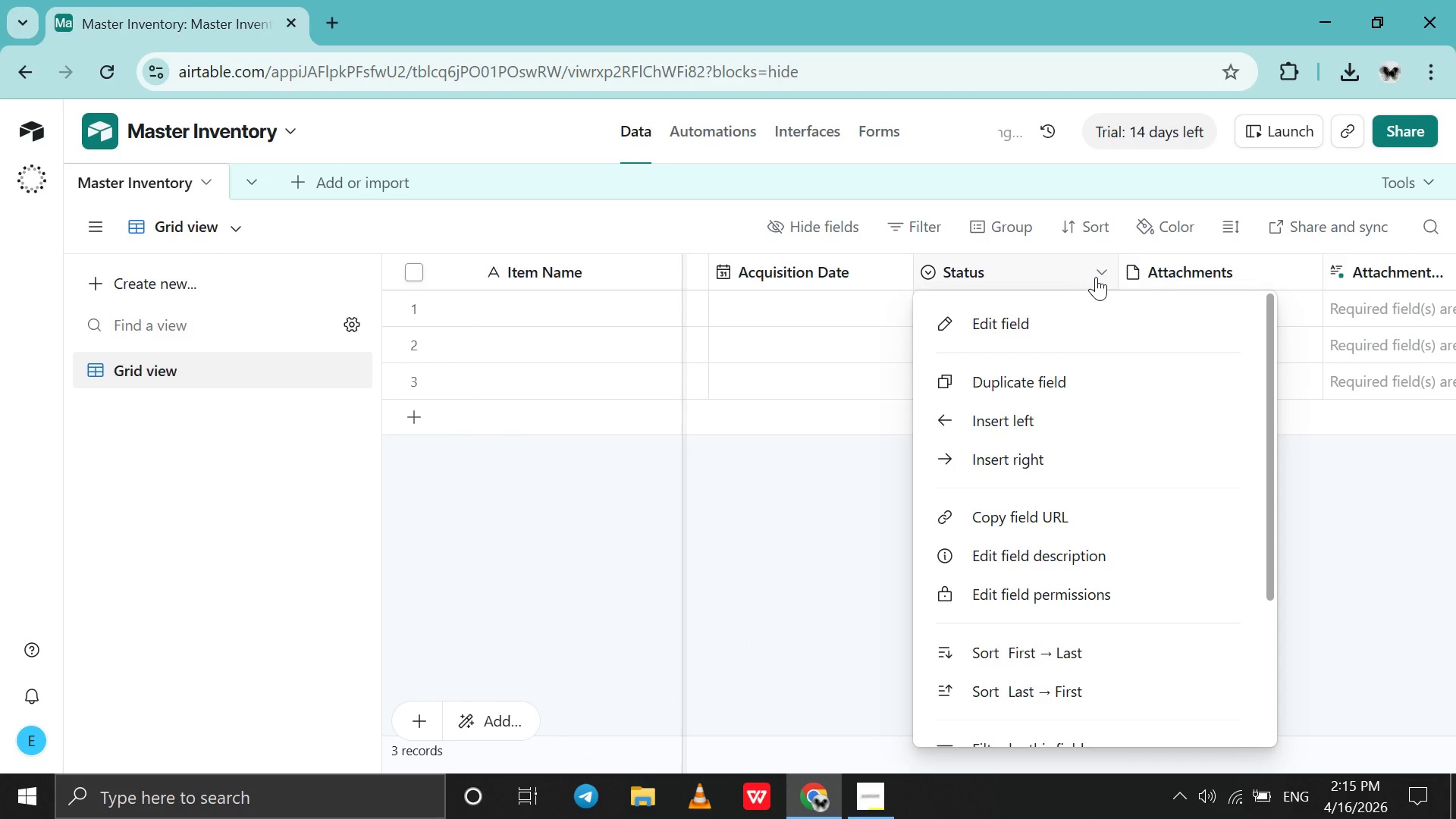 
left_click([1092, 326])
 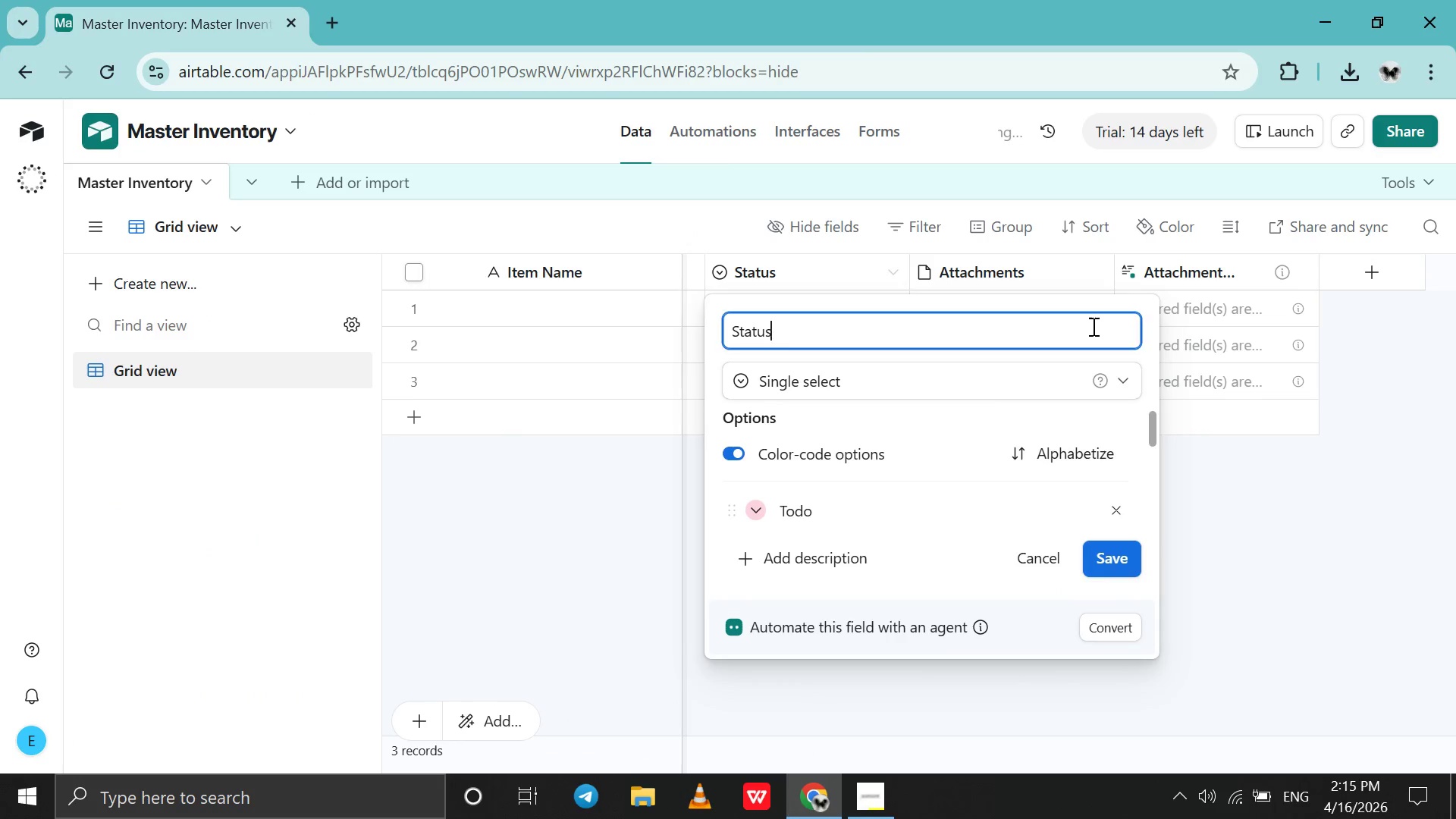 
double_click([1092, 326])
 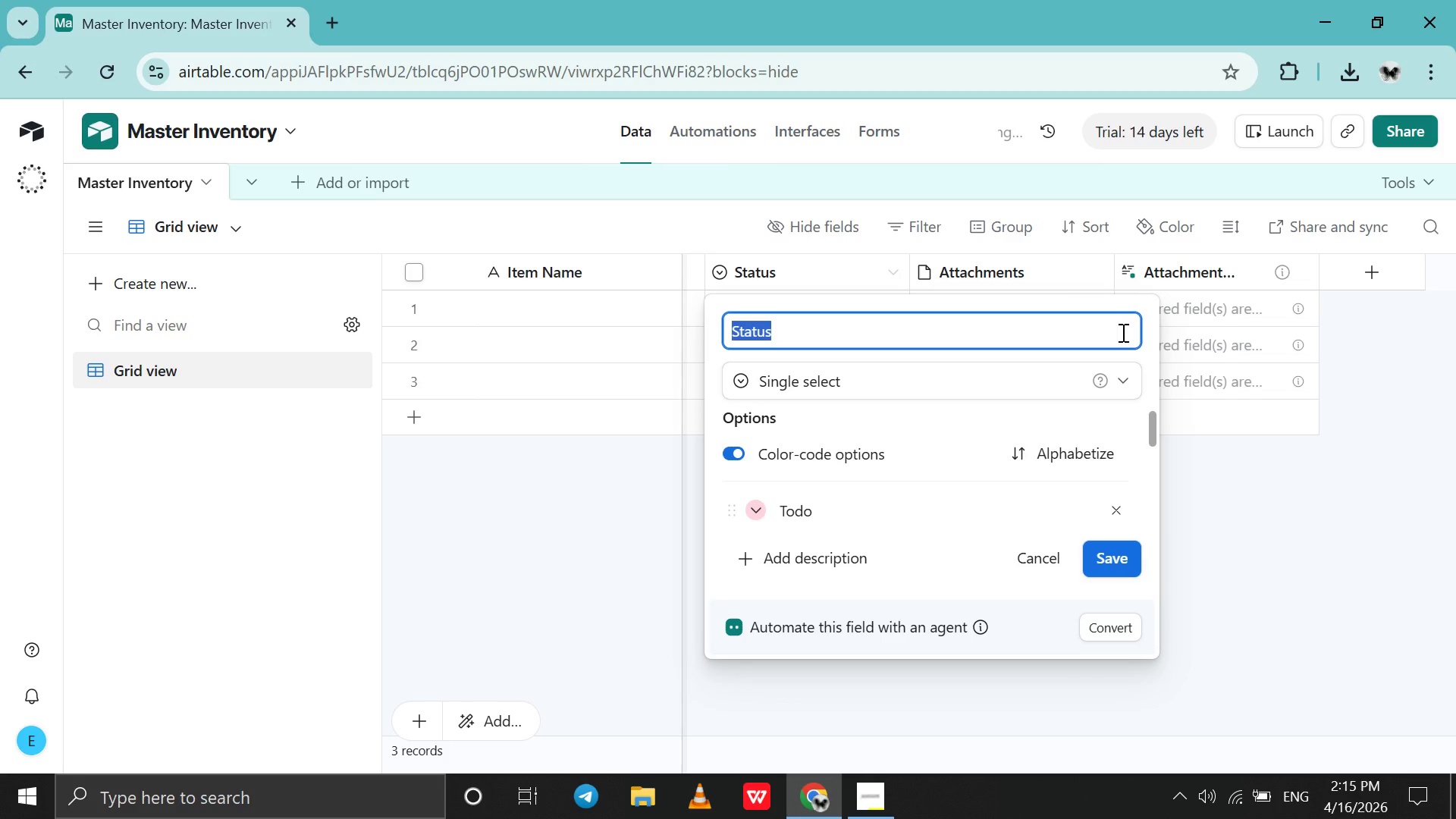 
type(Purchase Price)
 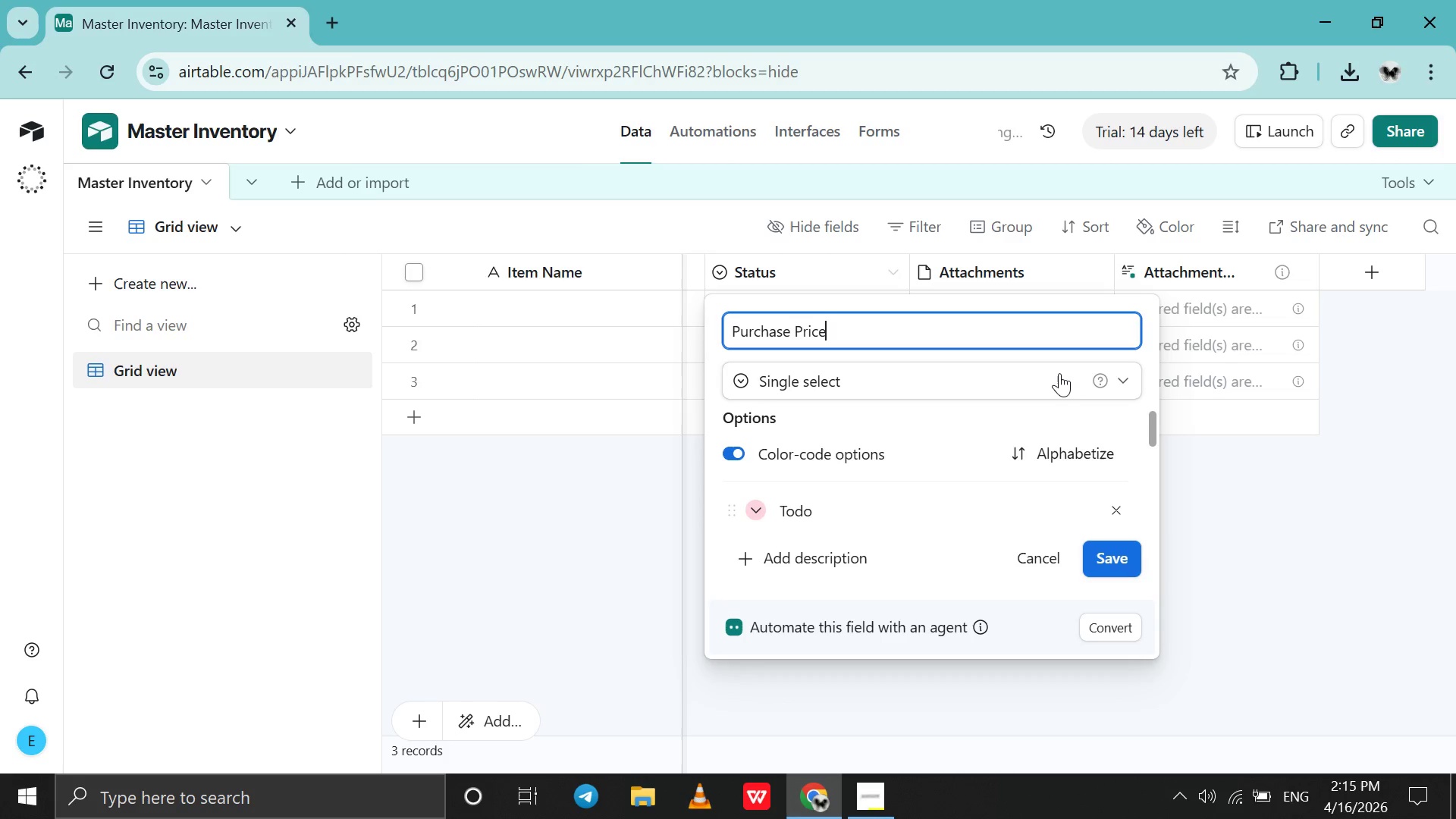 
left_click([1059, 373])
 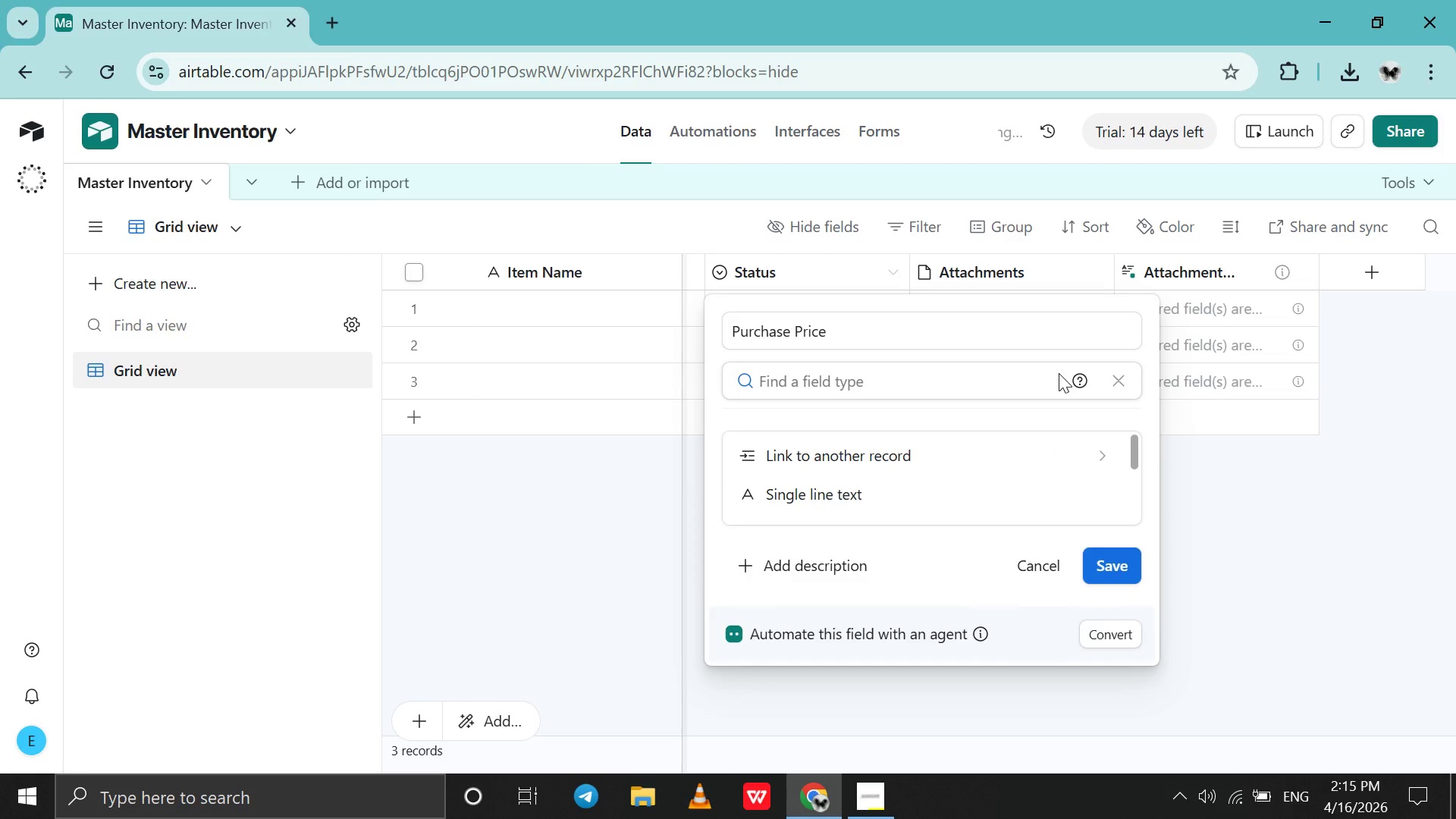 
type(ce)
key(Backspace)
type(u)
 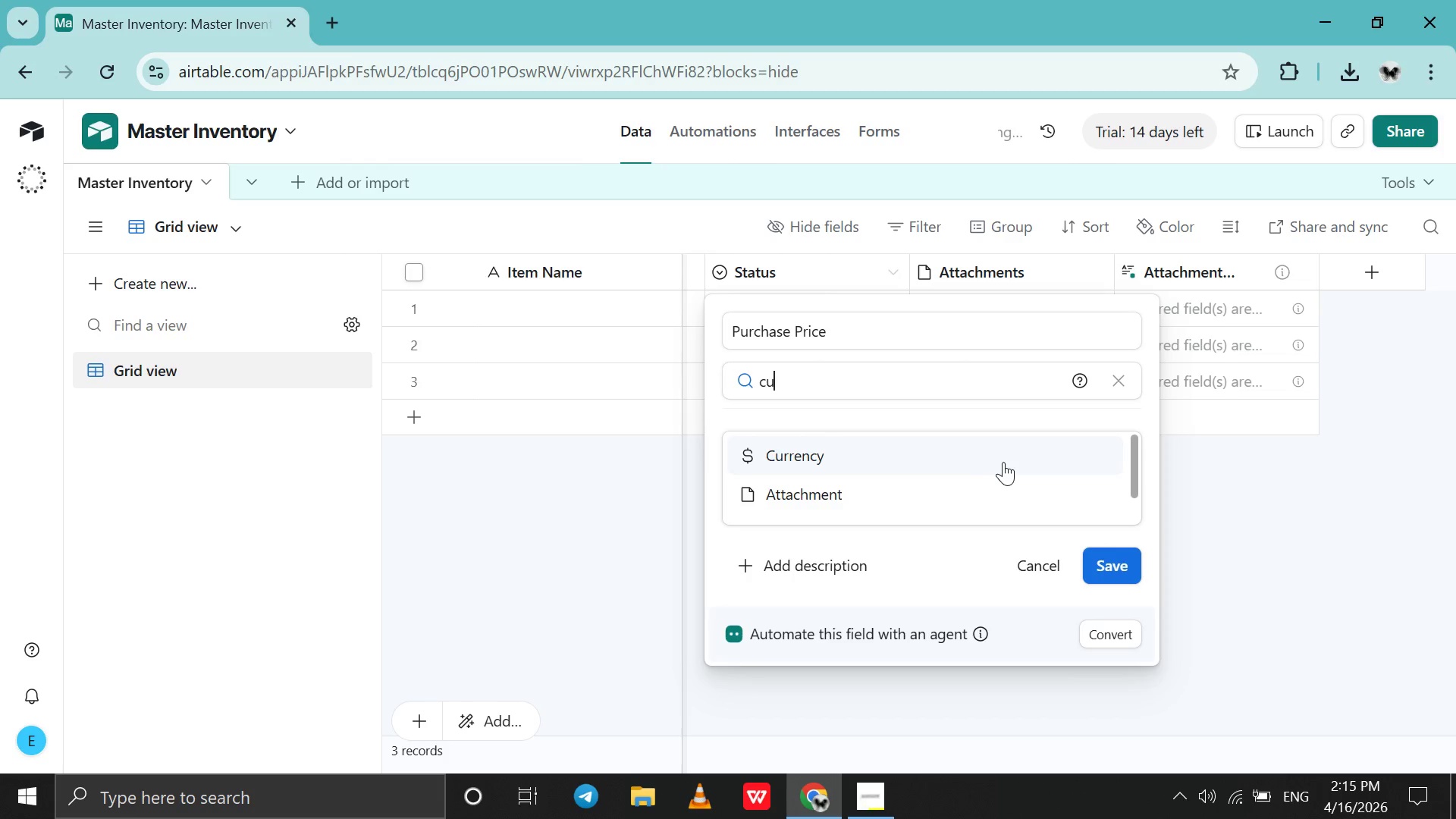 
left_click([1006, 462])
 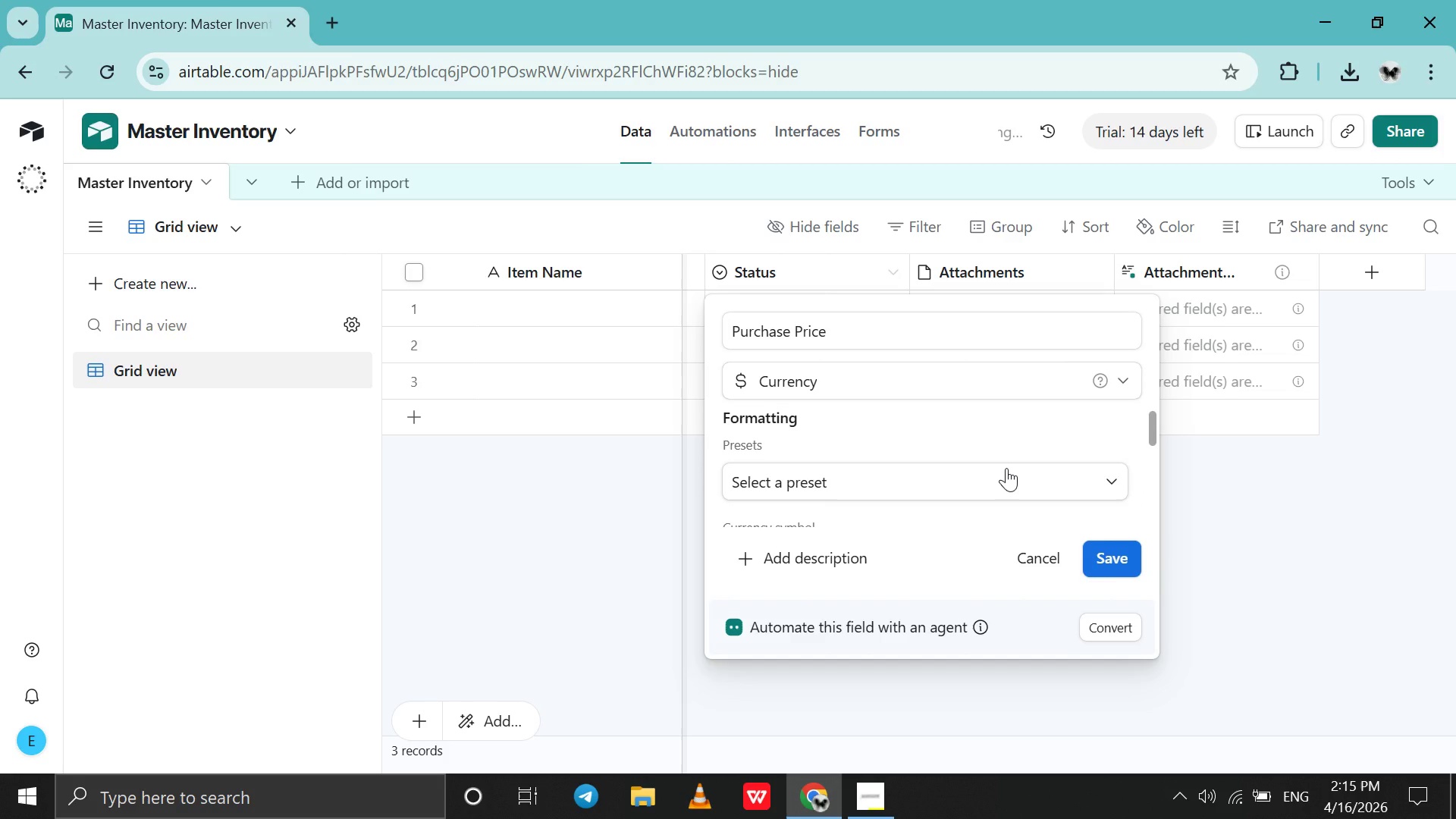 
scroll: coordinate [1006, 468], scroll_direction: down, amount: 4.0